 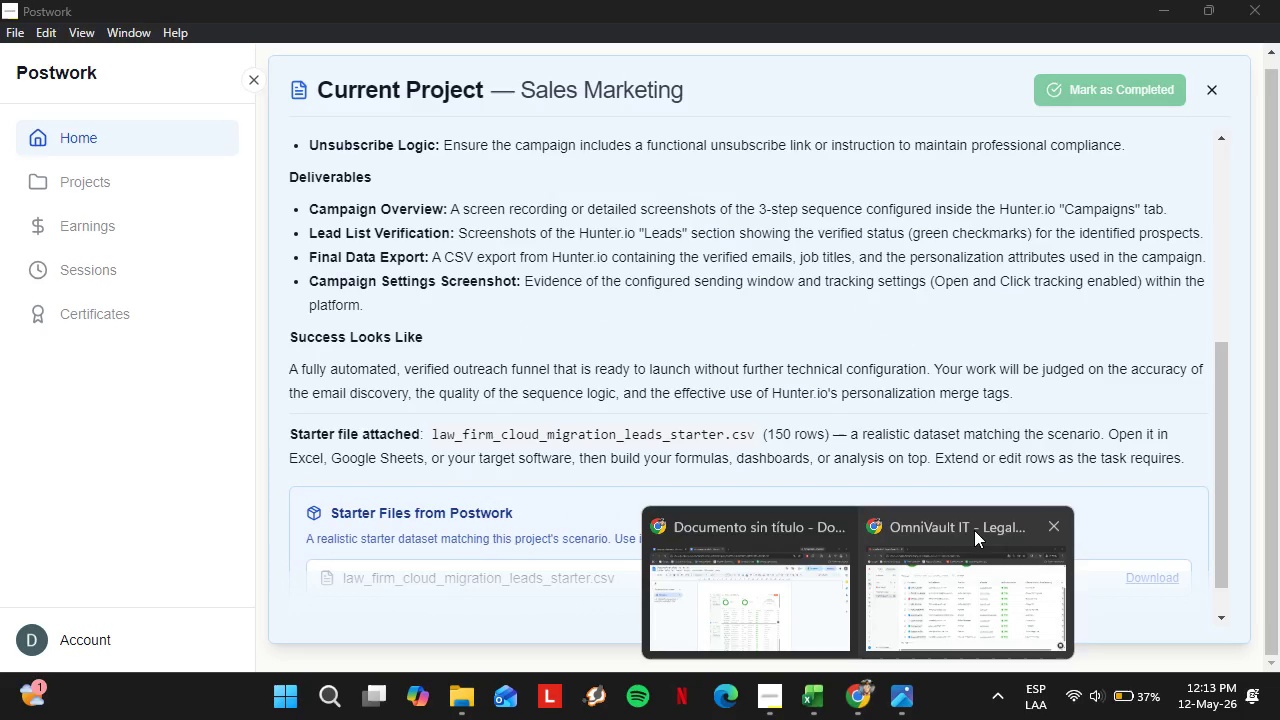 
left_click([974, 530])
 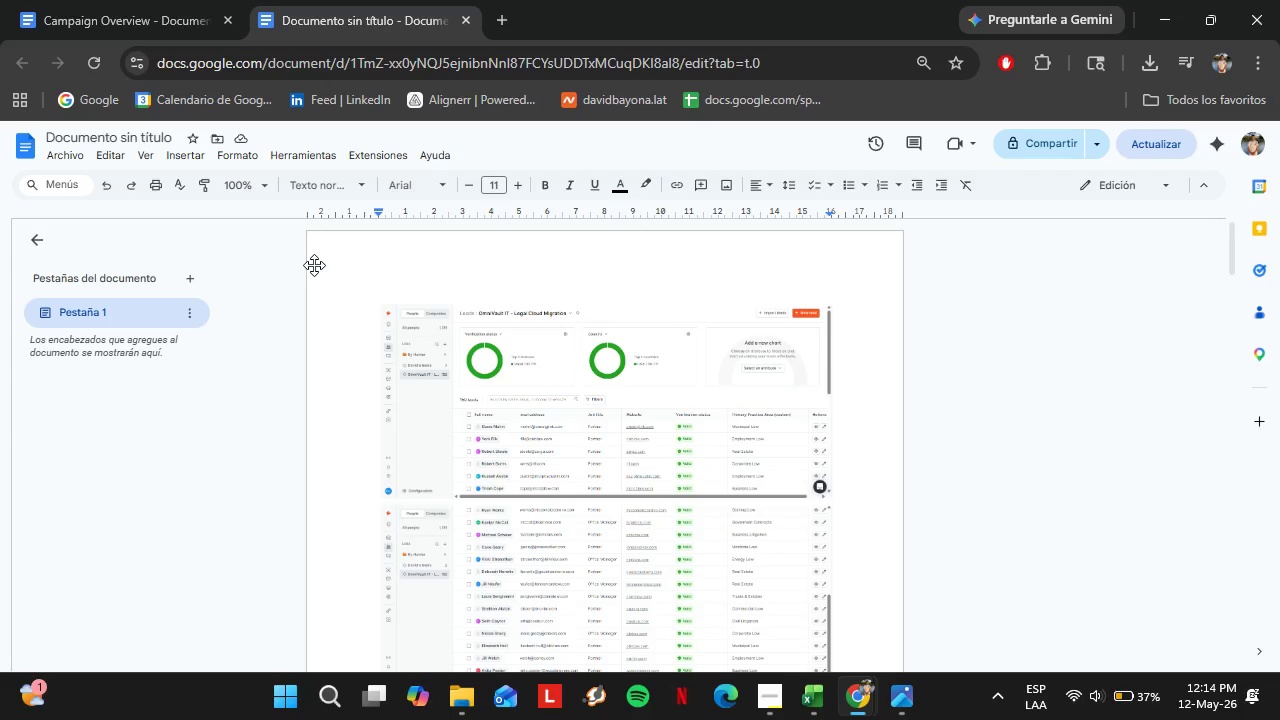 
double_click([132, 138])
 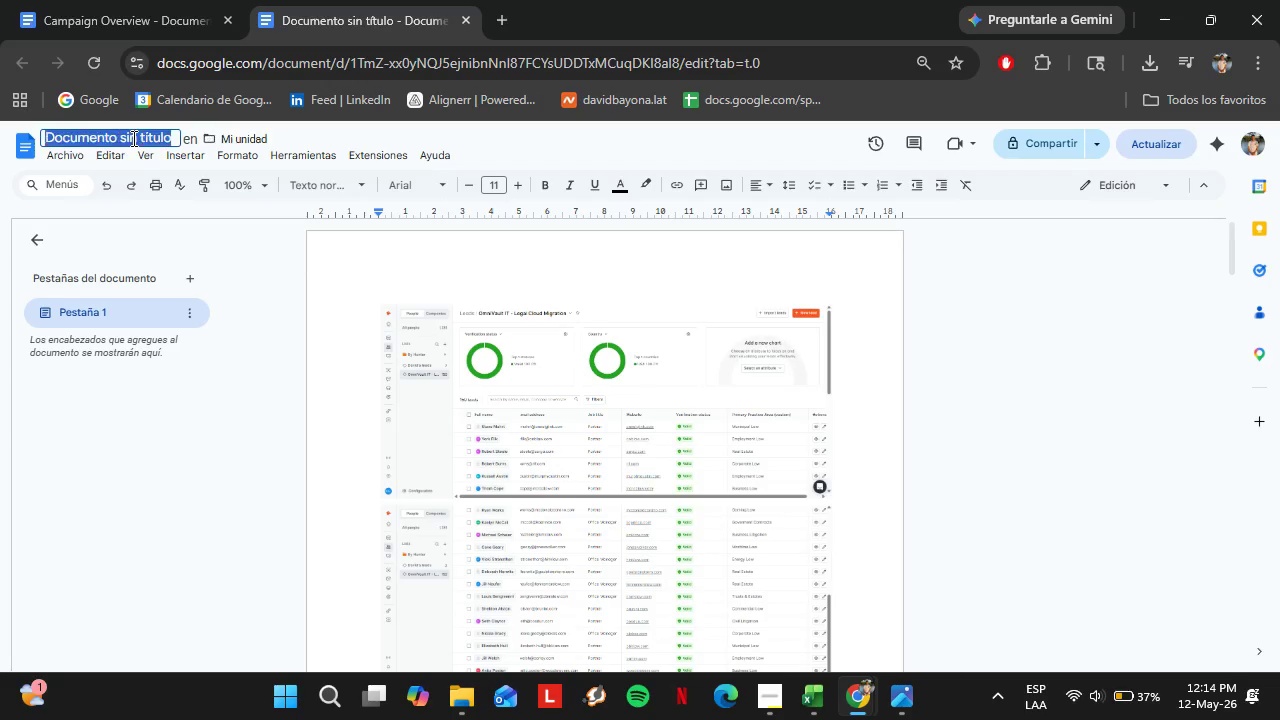 
triple_click([132, 138])
 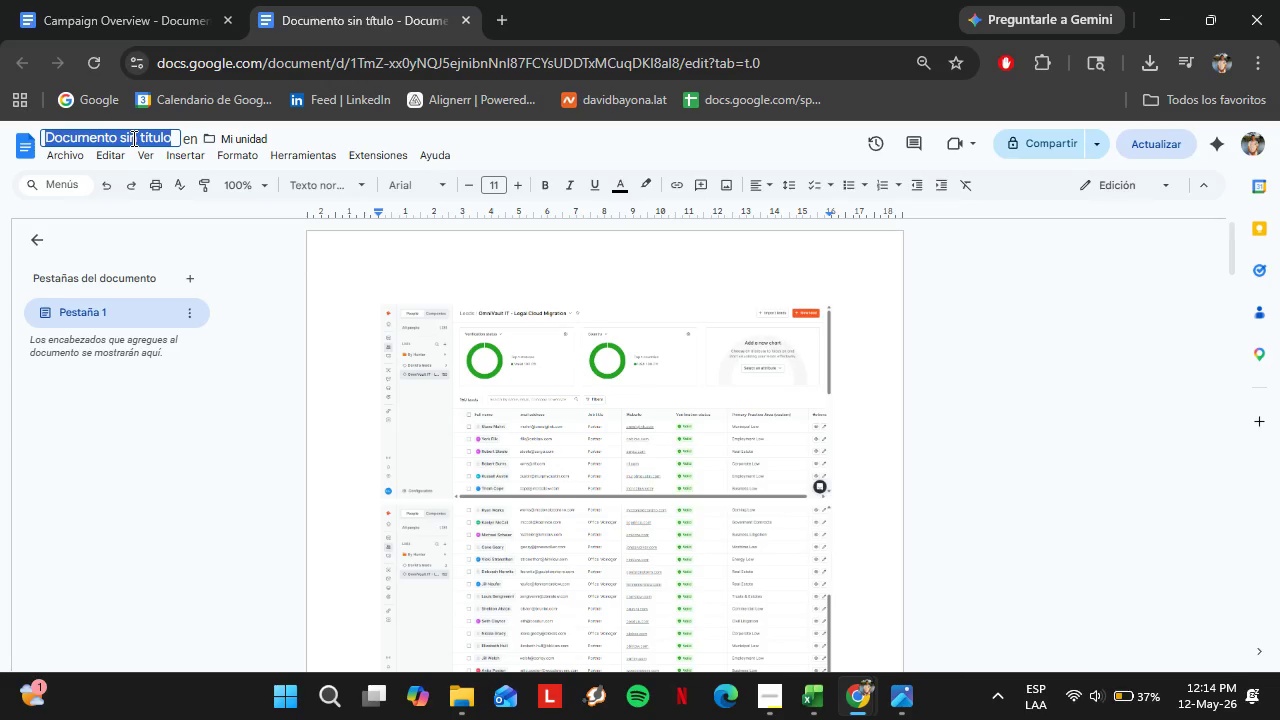 
key(Control+V)
 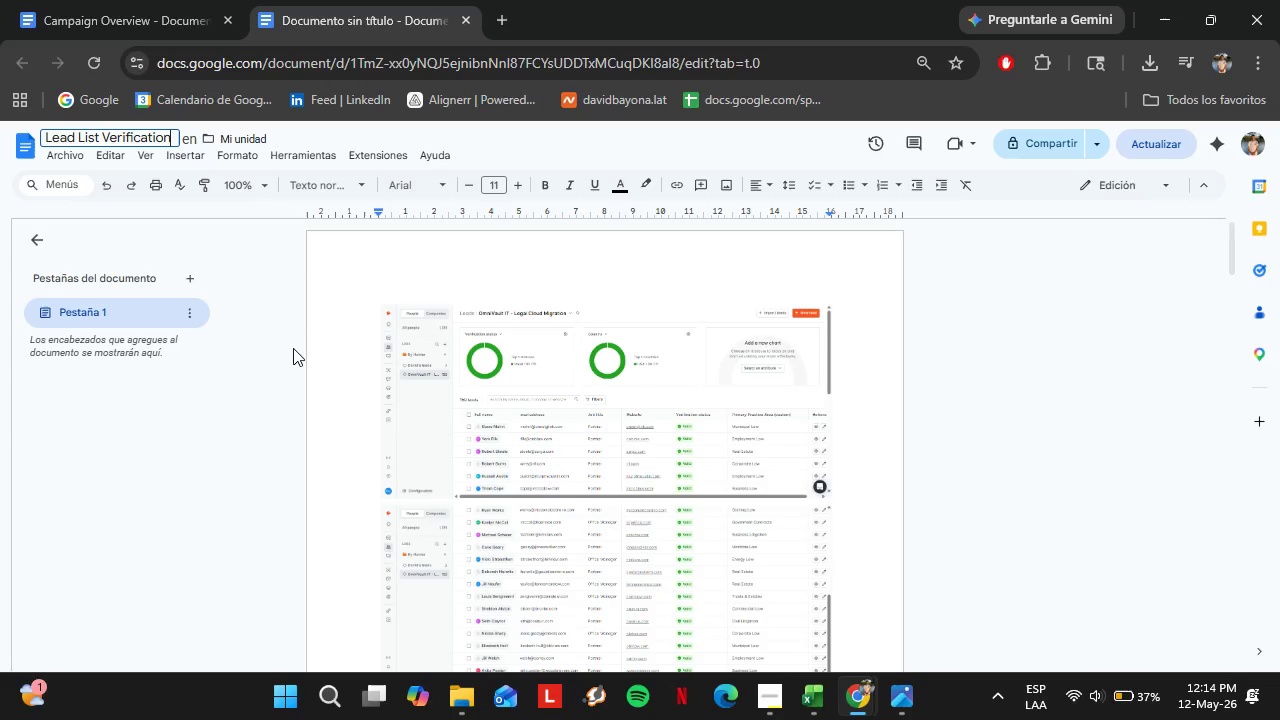 
key(Enter)
 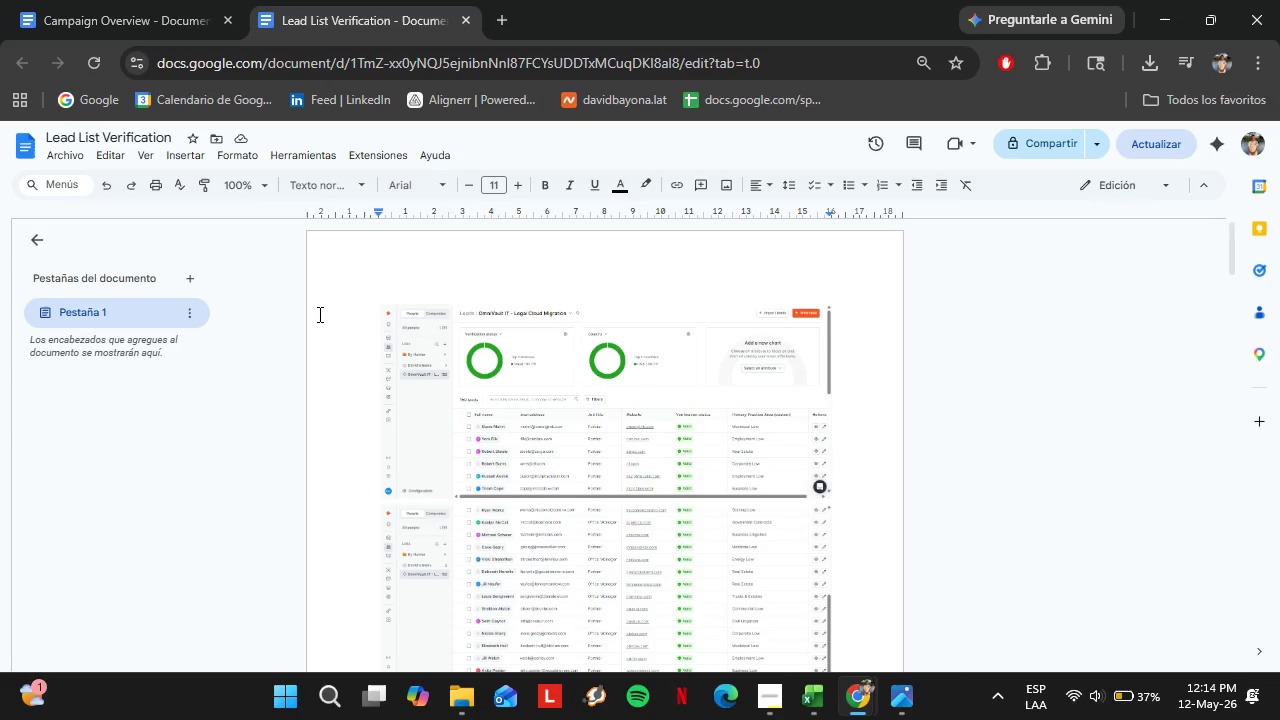 
wait(14.92)
 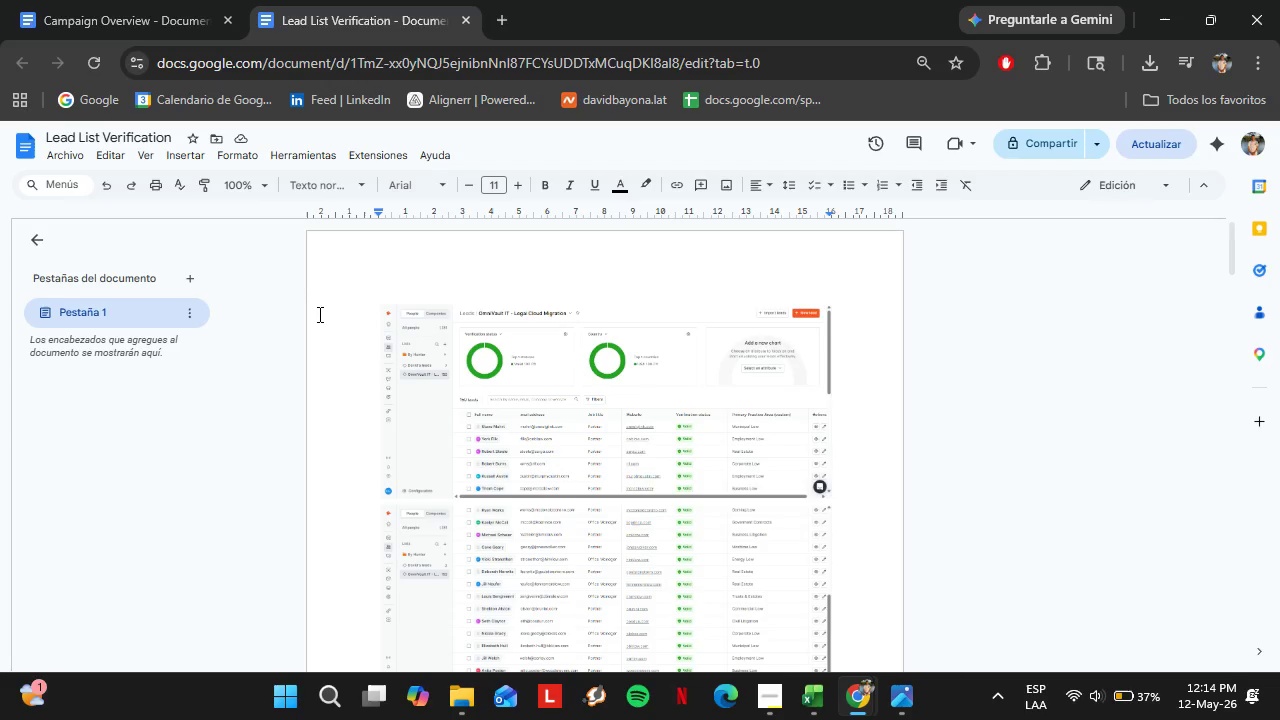 
left_click([65, 164])
 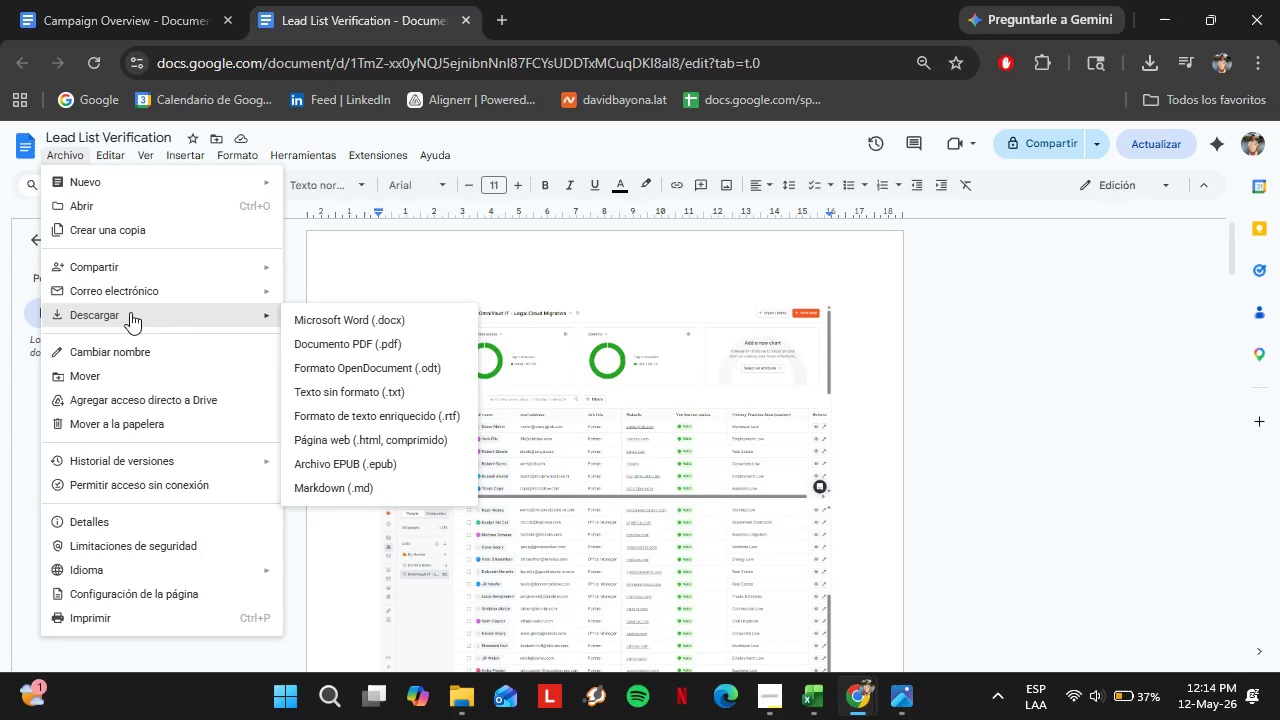 
left_click([313, 338])
 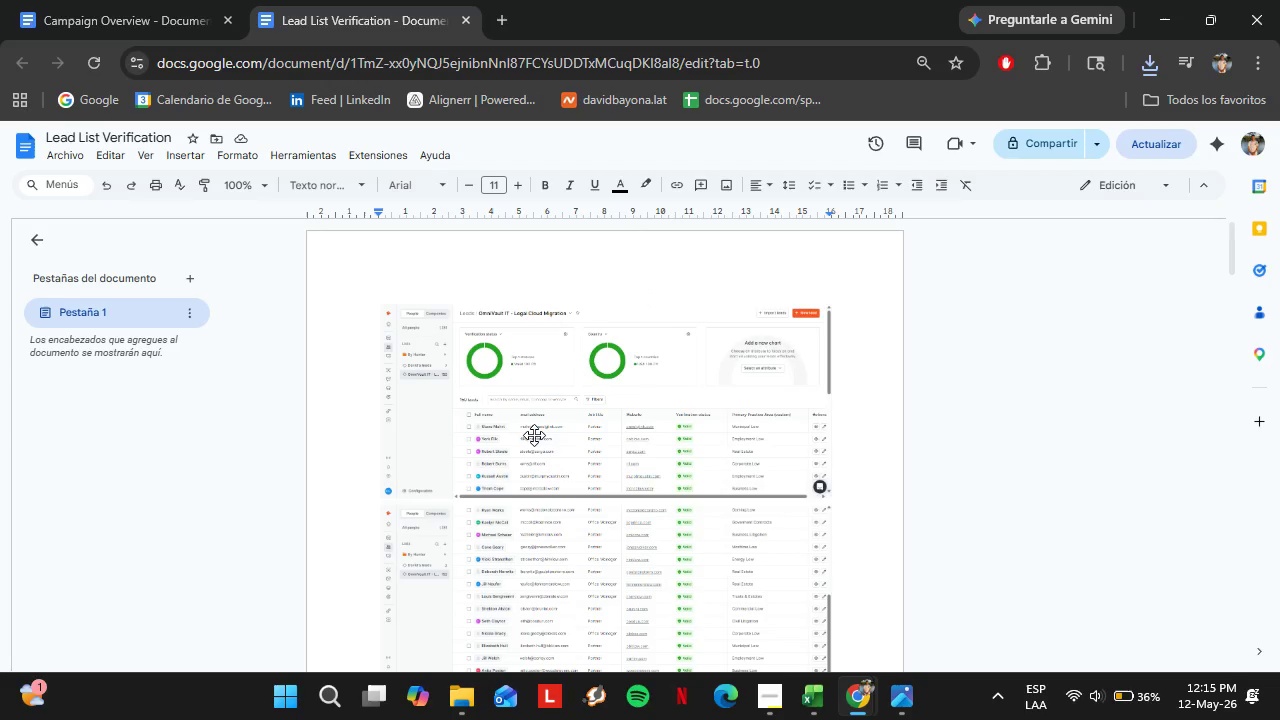 
wait(49.11)
 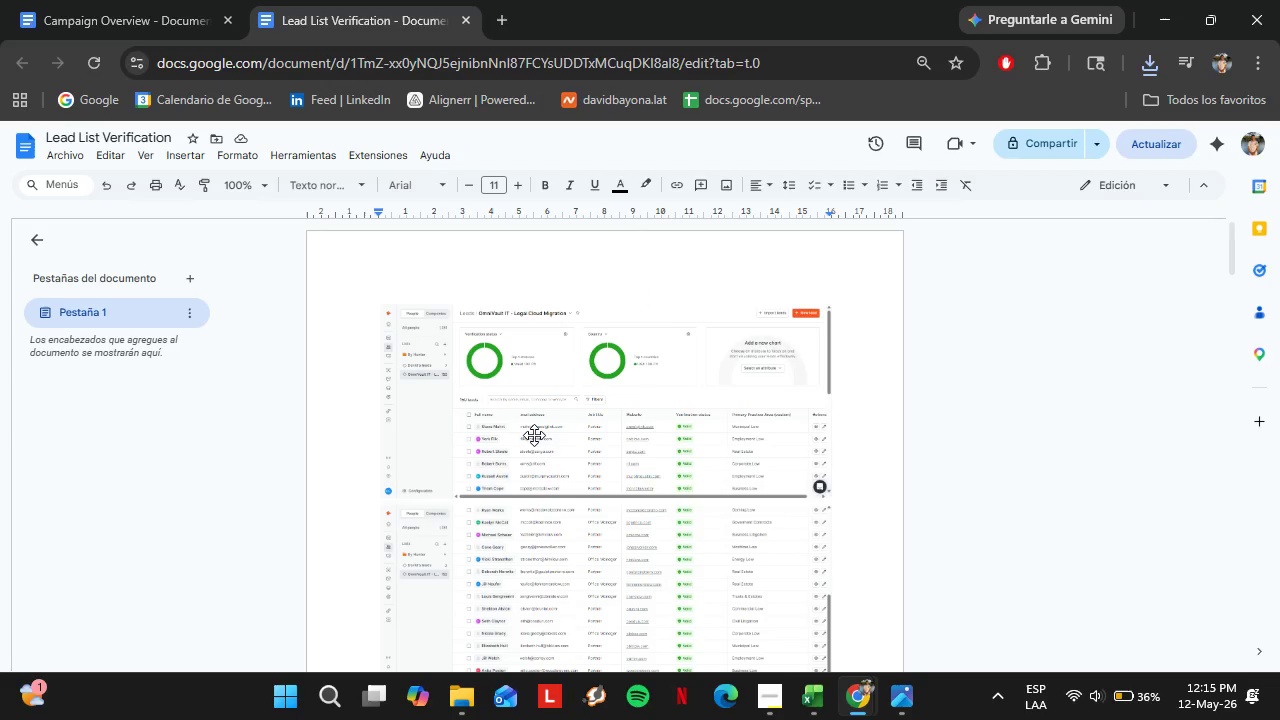 
left_click([1136, 70])
 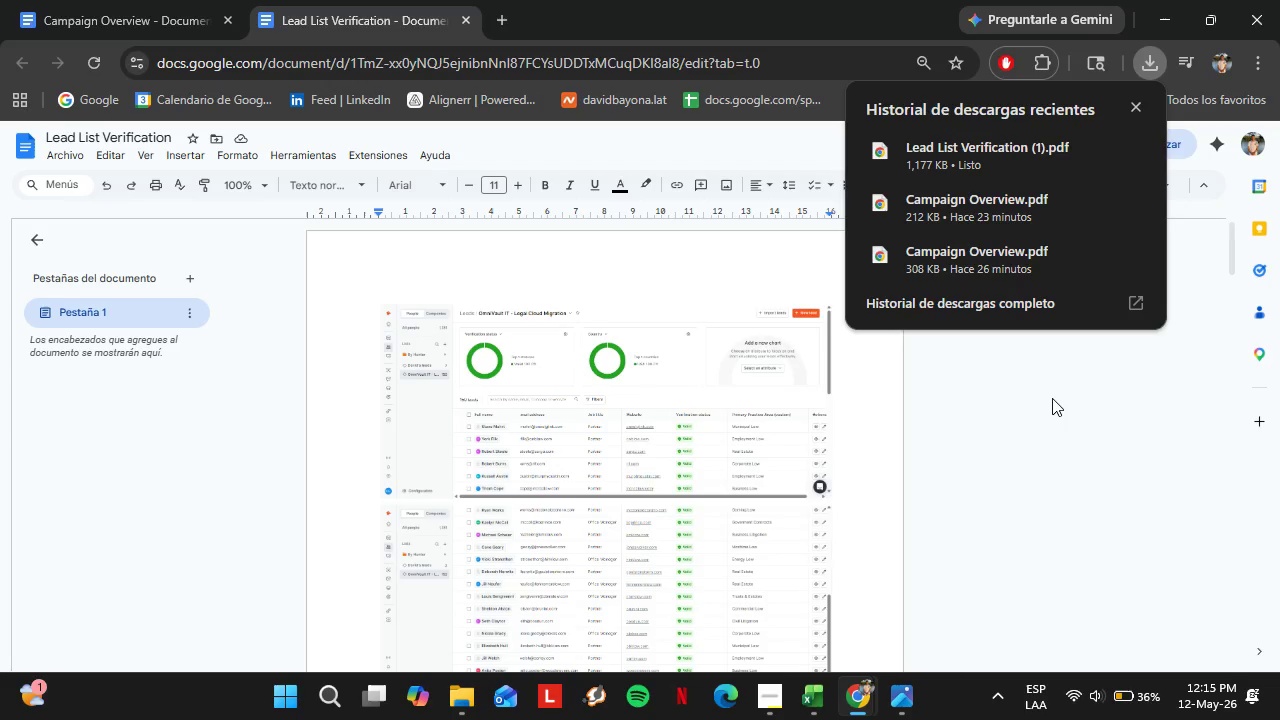 
left_click([1052, 398])
 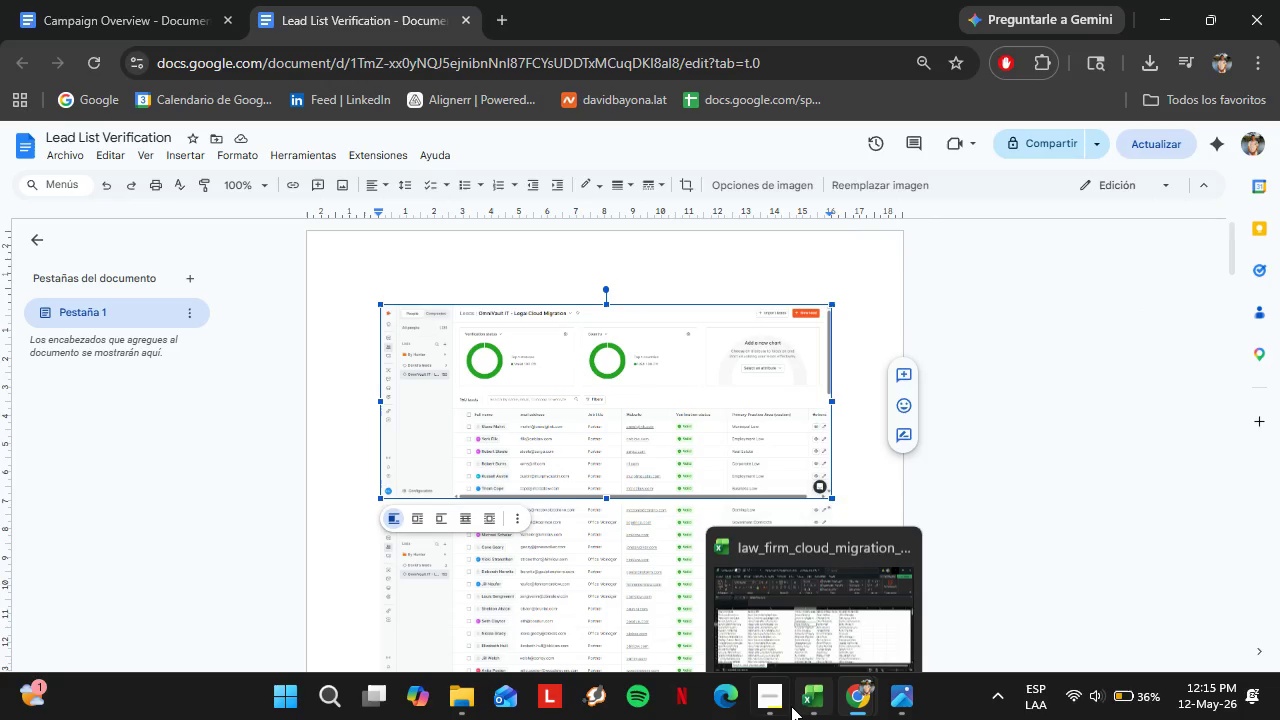 
left_click([786, 704])
 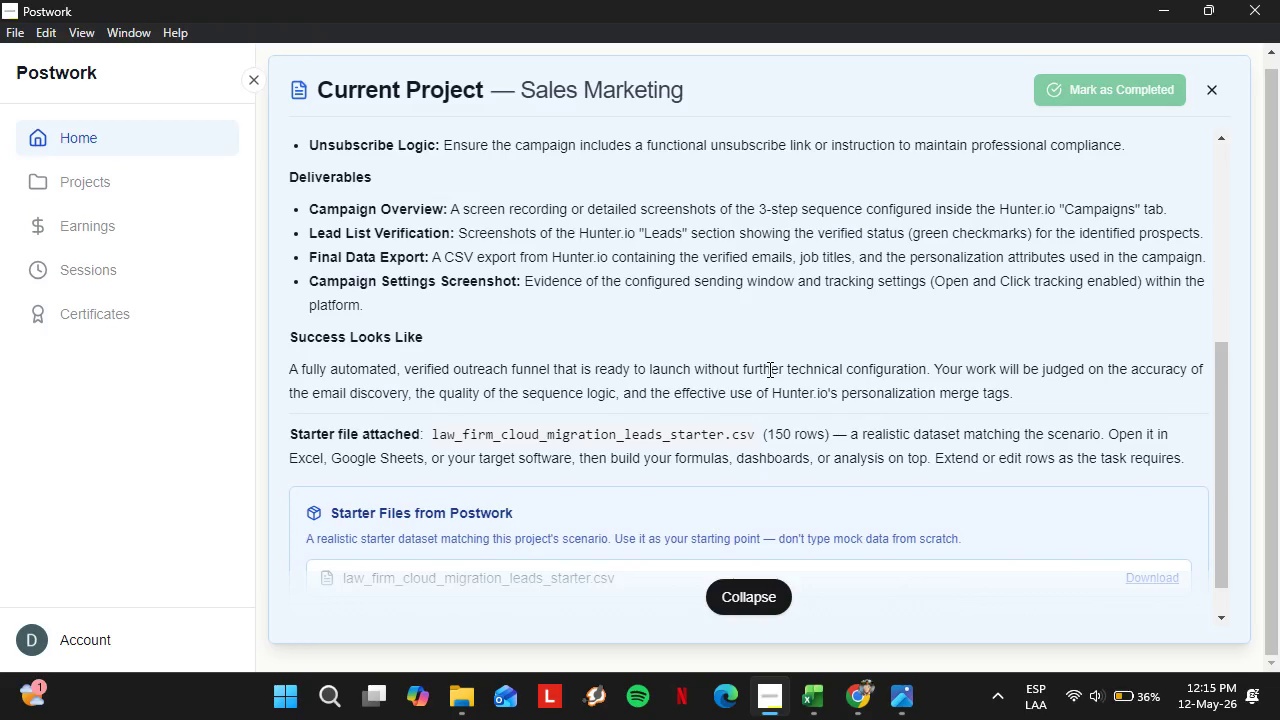 
left_click([768, 369])